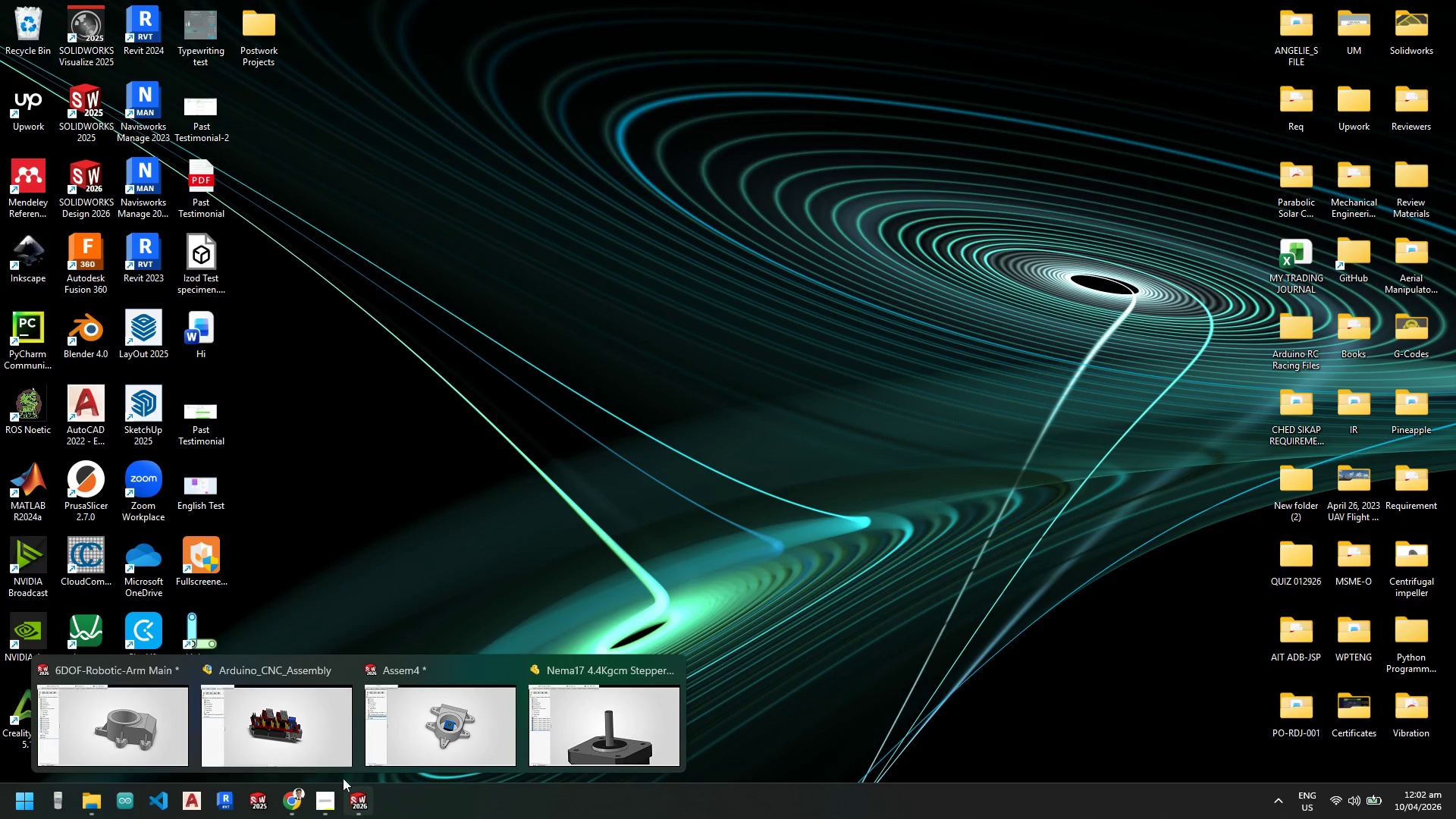 
left_click([156, 727])
 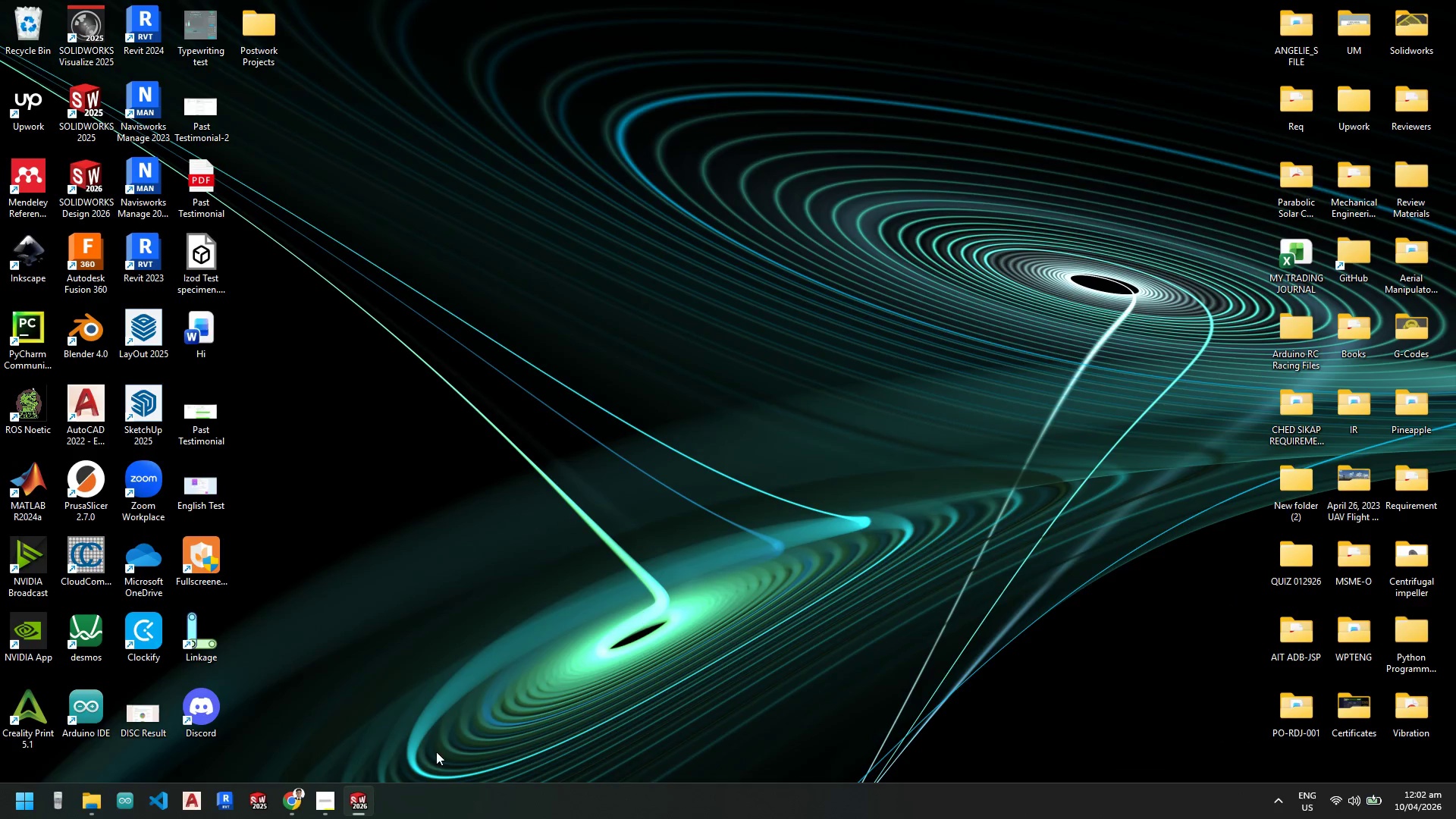 
left_click_drag(start_coordinate=[433, 771], to_coordinate=[437, 768])
 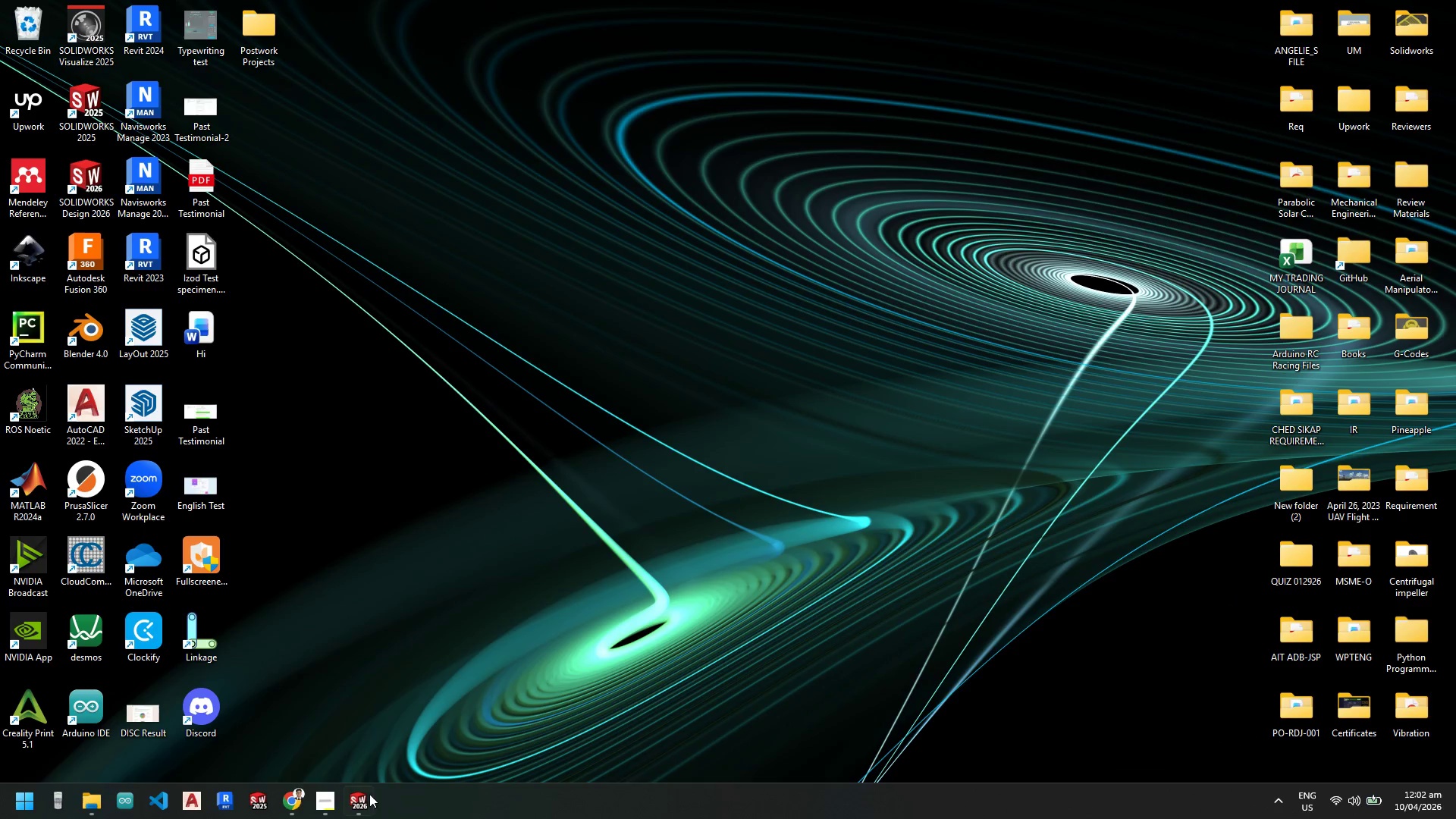 
double_click([364, 798])
 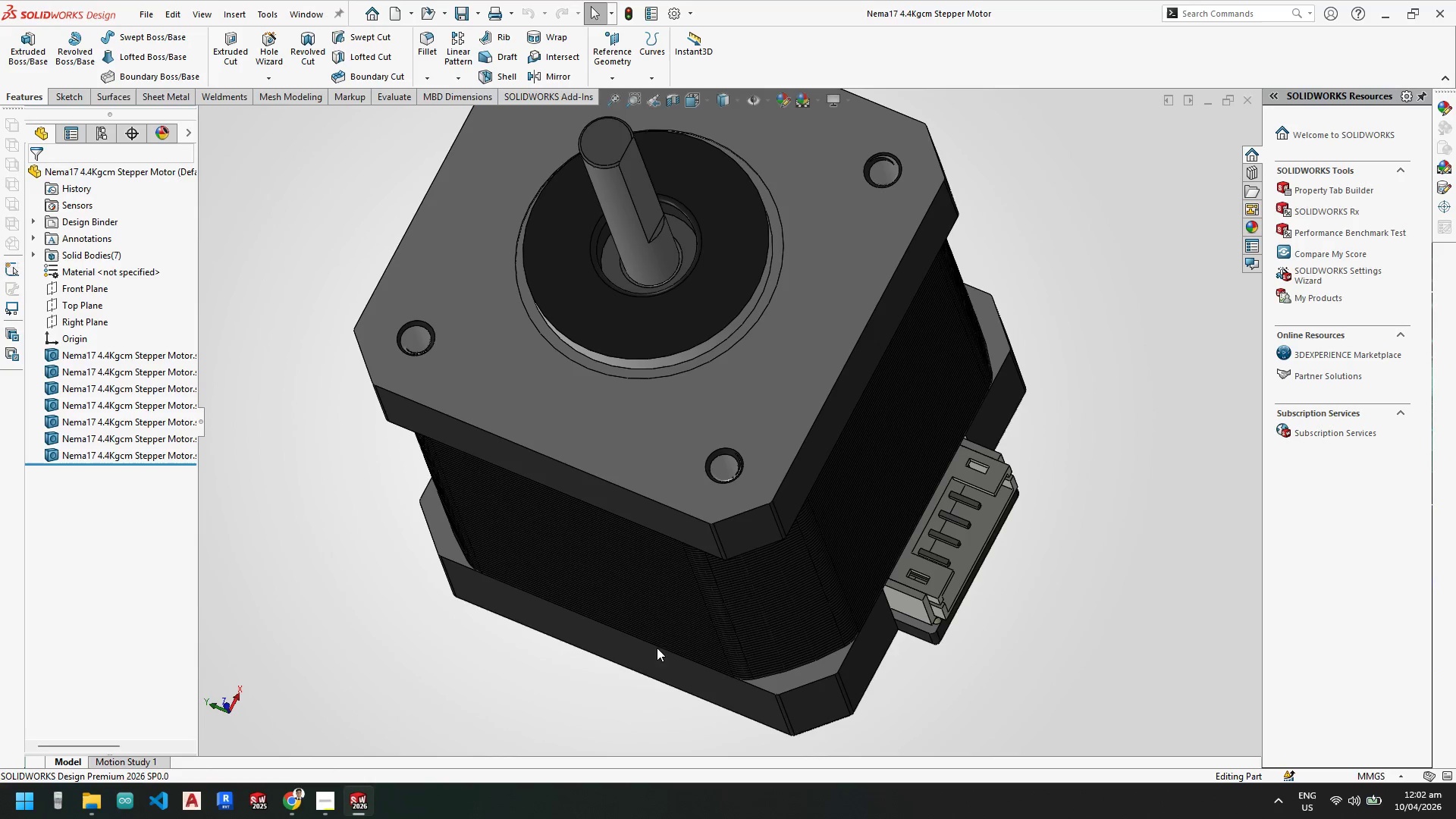 
key(Escape)
 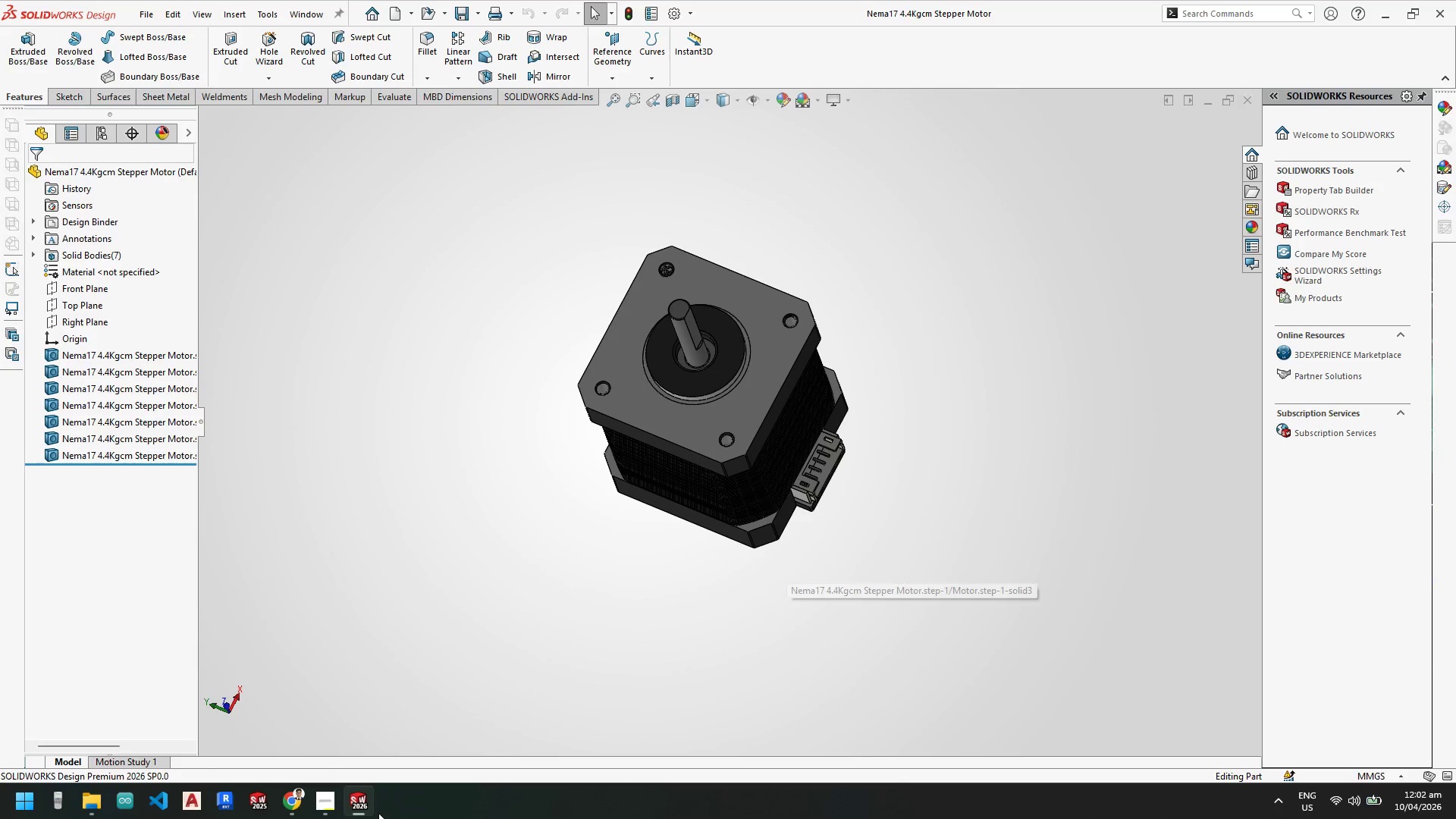 
scroll: coordinate [785, 564], scroll_direction: up, amount: 5.0
 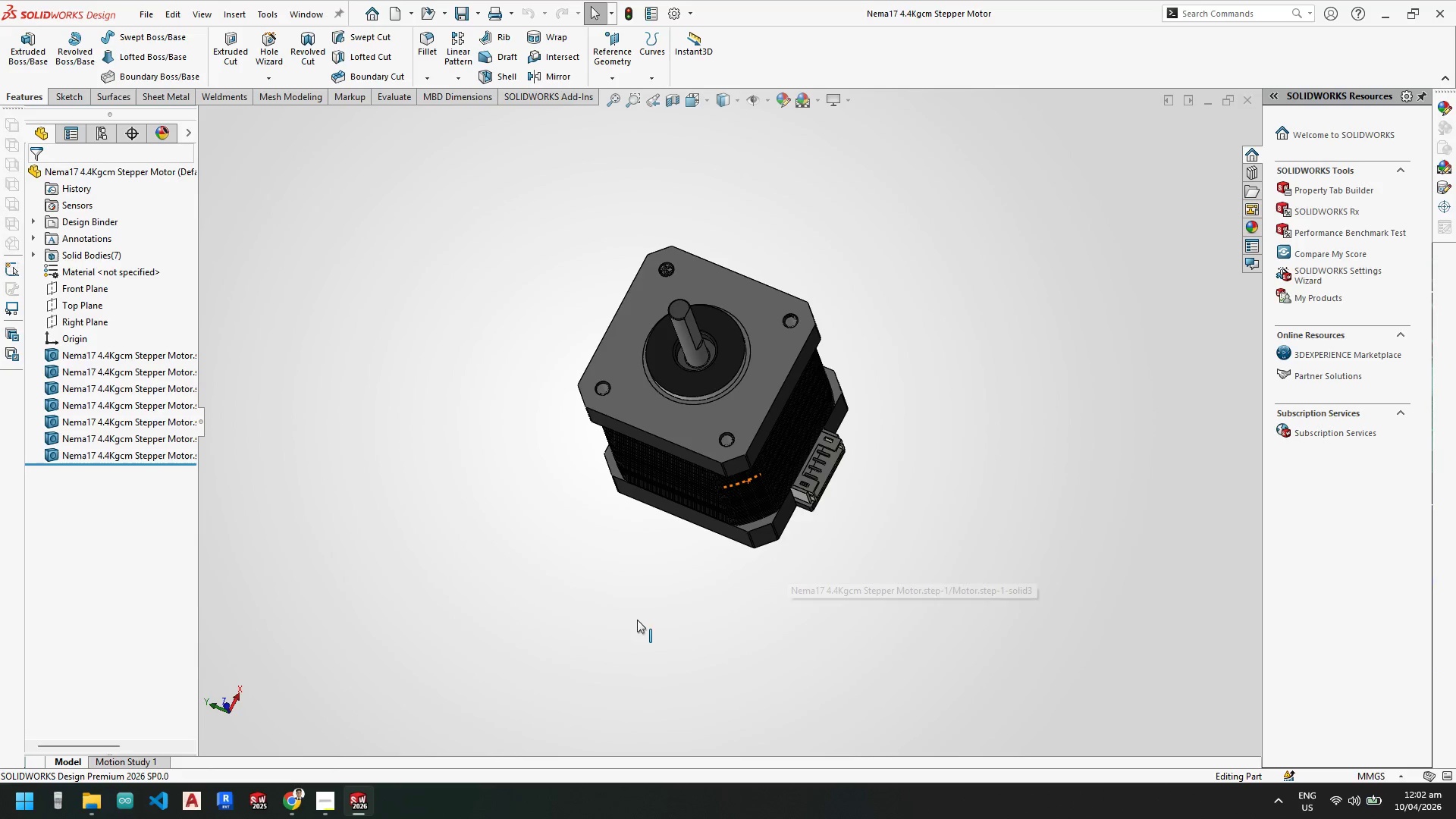 
key(Escape)
 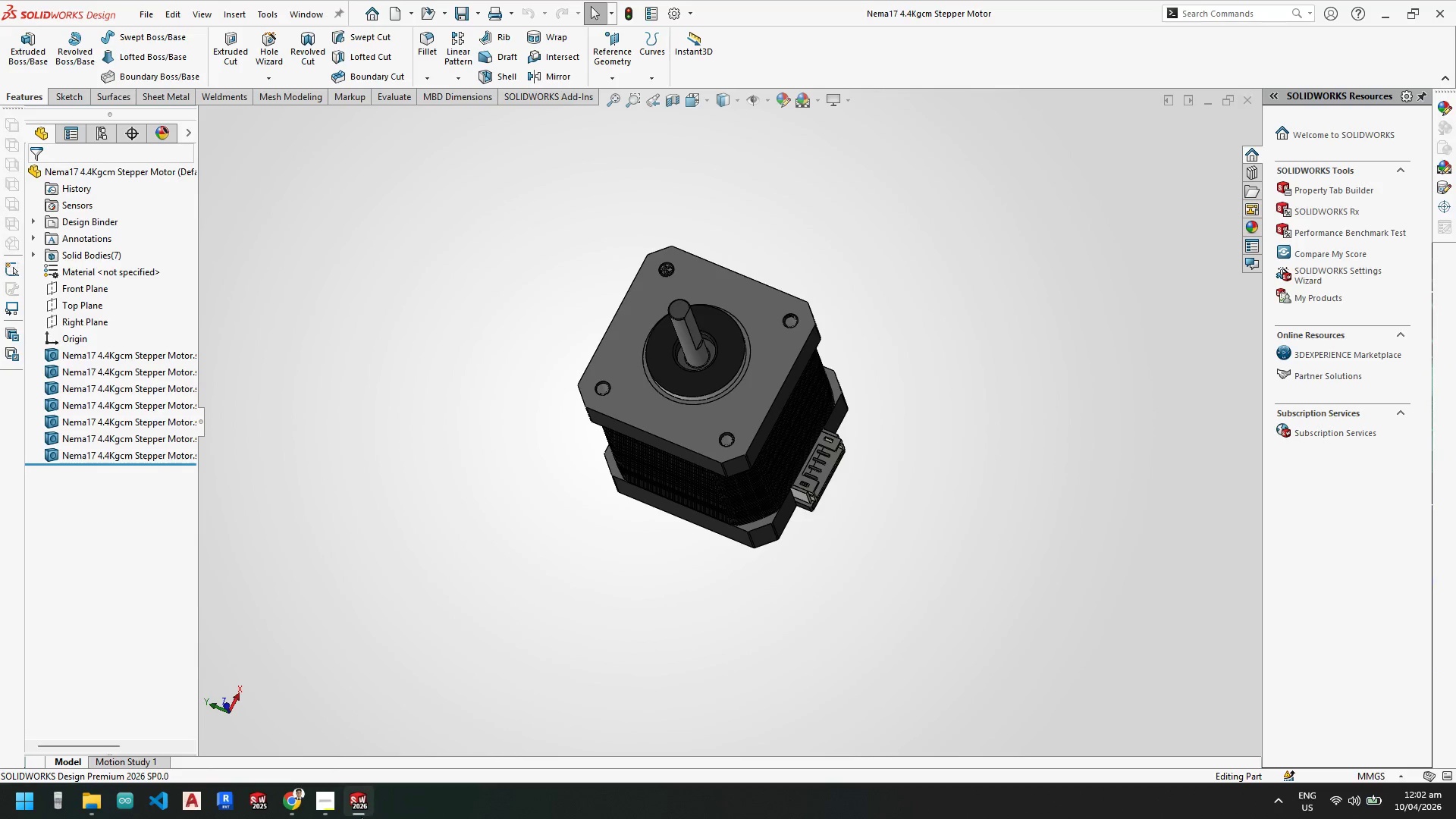 
left_click([359, 815])
 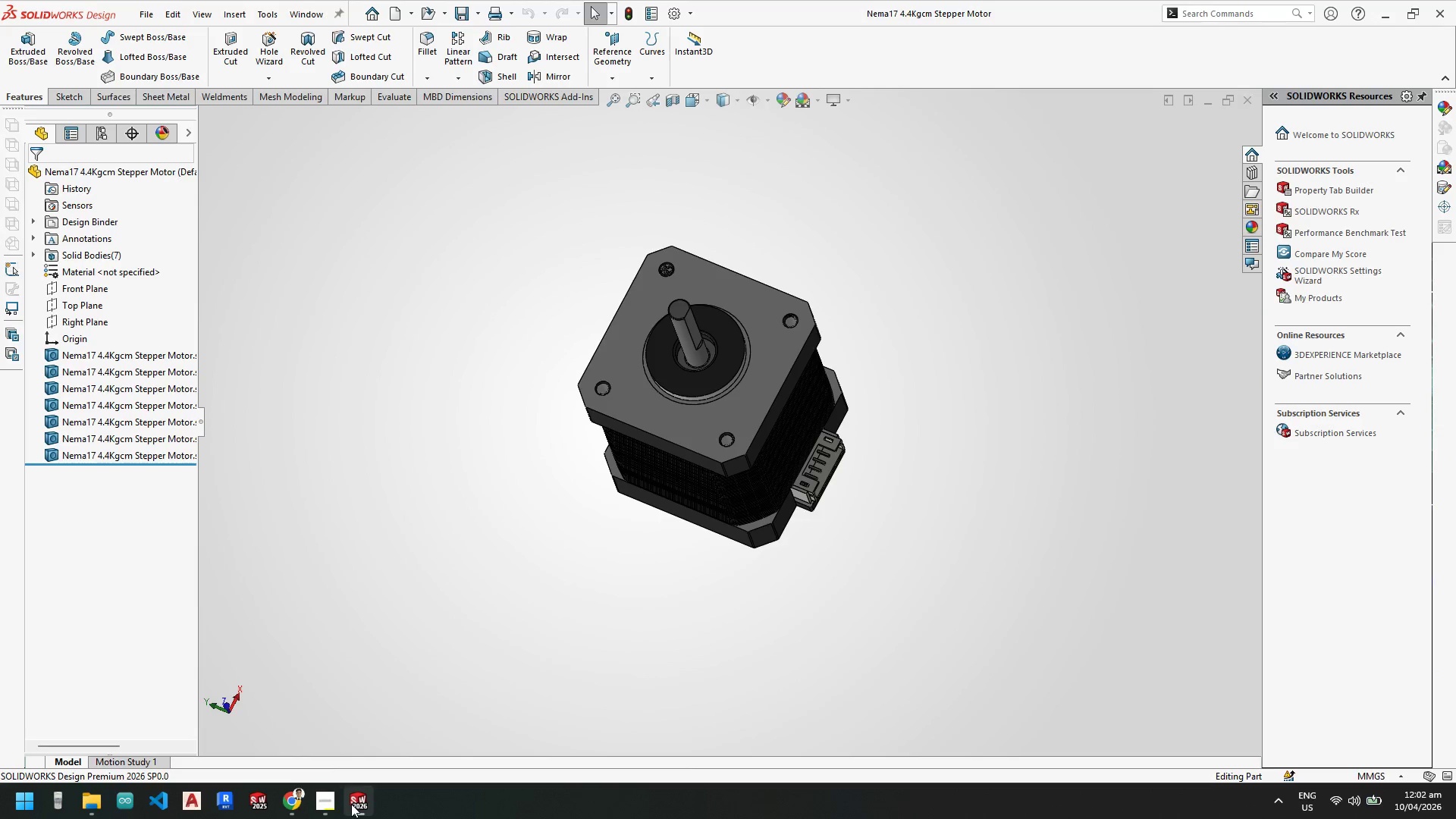 
left_click([428, 722])
 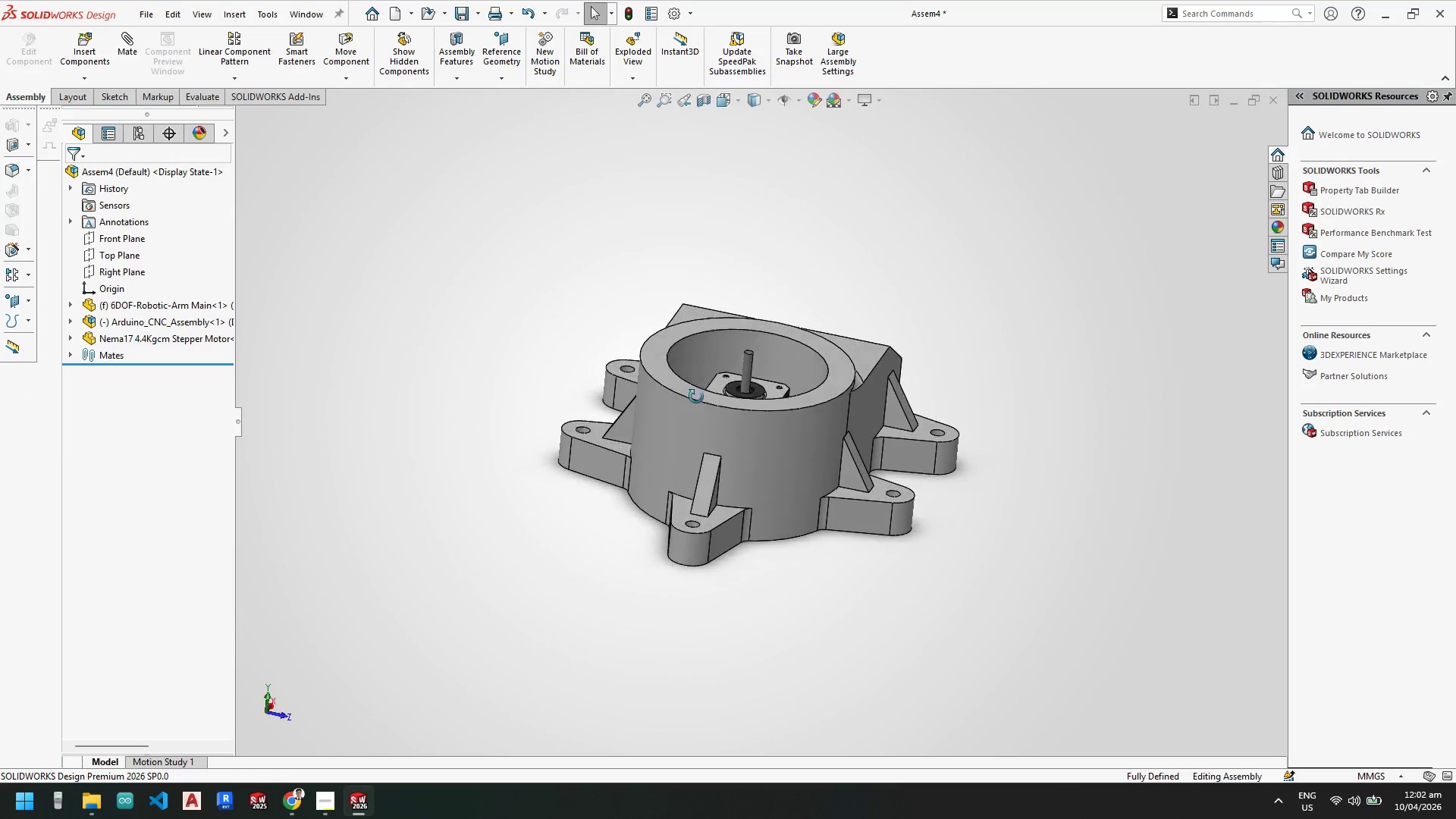 
scroll: coordinate [781, 388], scroll_direction: down, amount: 3.0
 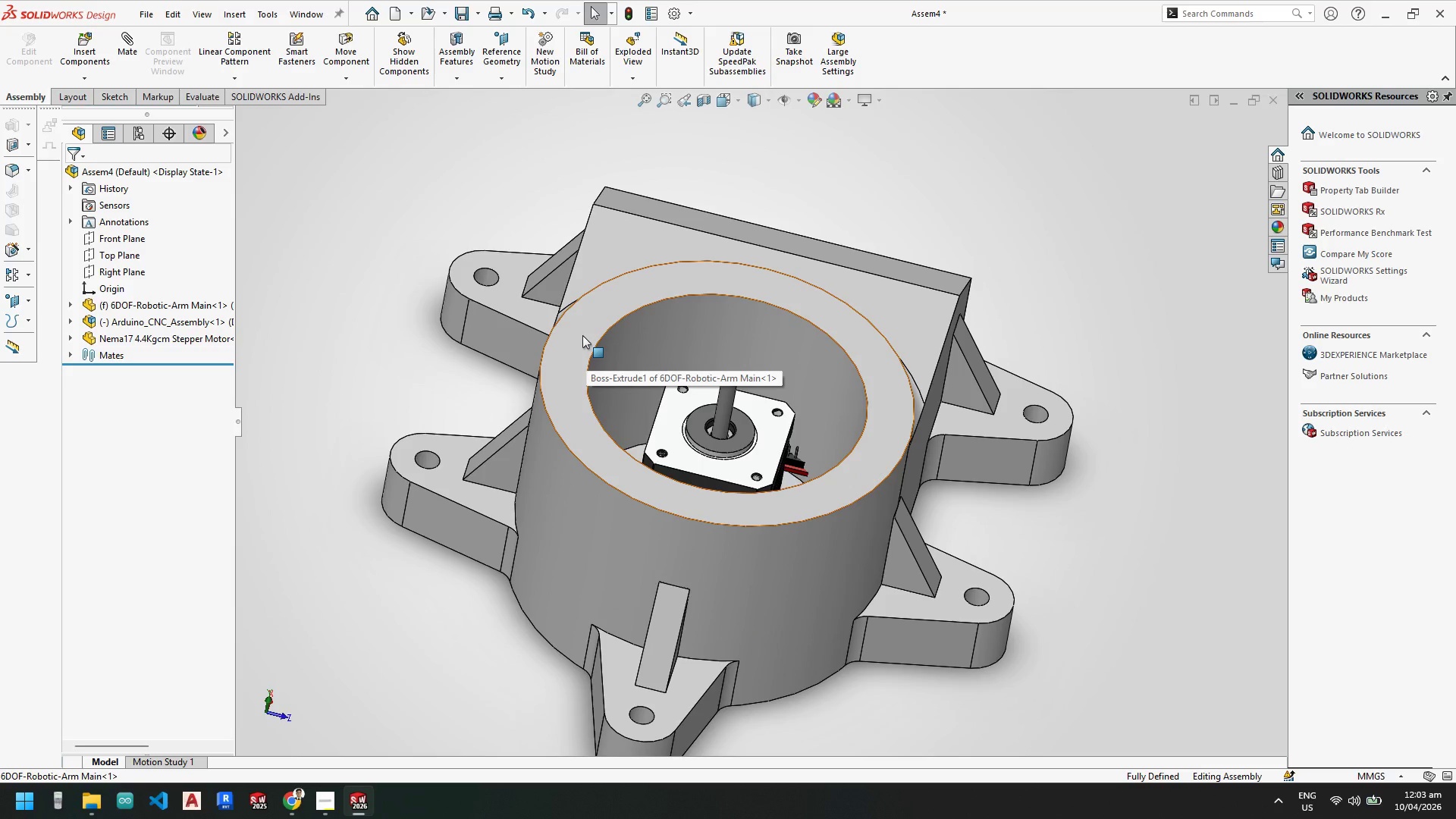 
wait(18.85)
 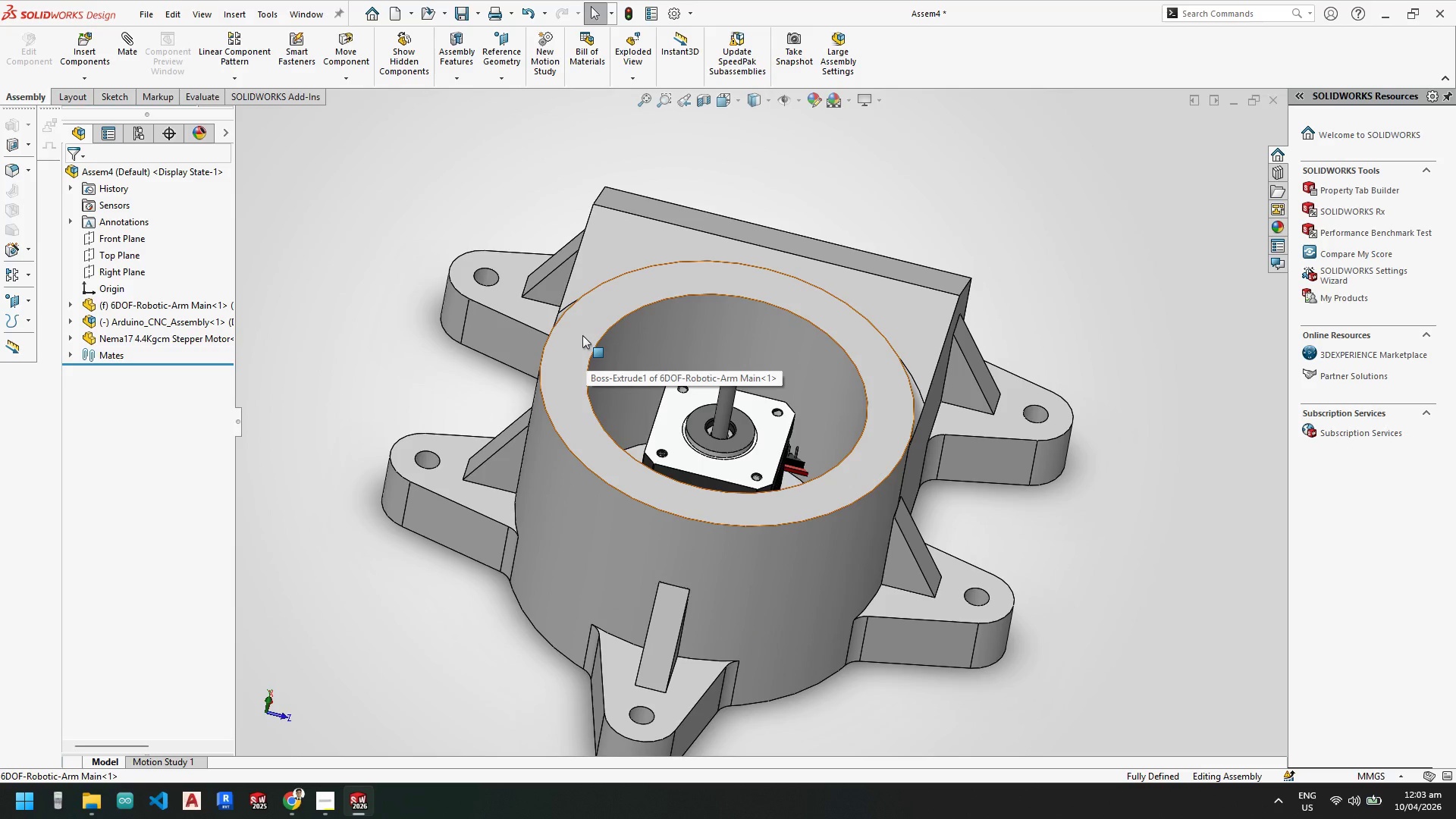 
scroll: coordinate [644, 503], scroll_direction: up, amount: 4.0
 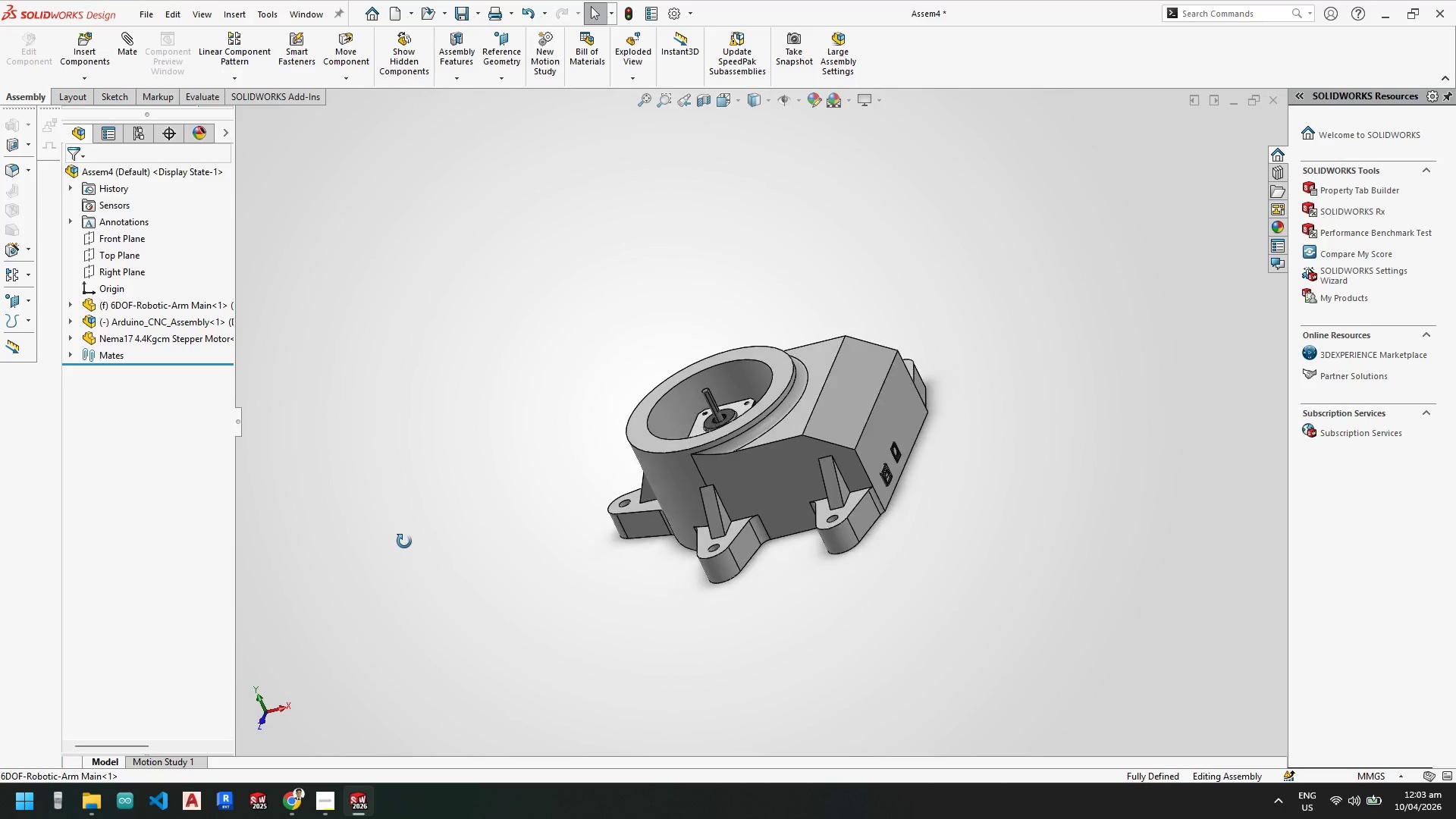 
scroll: coordinate [790, 397], scroll_direction: down, amount: 4.0
 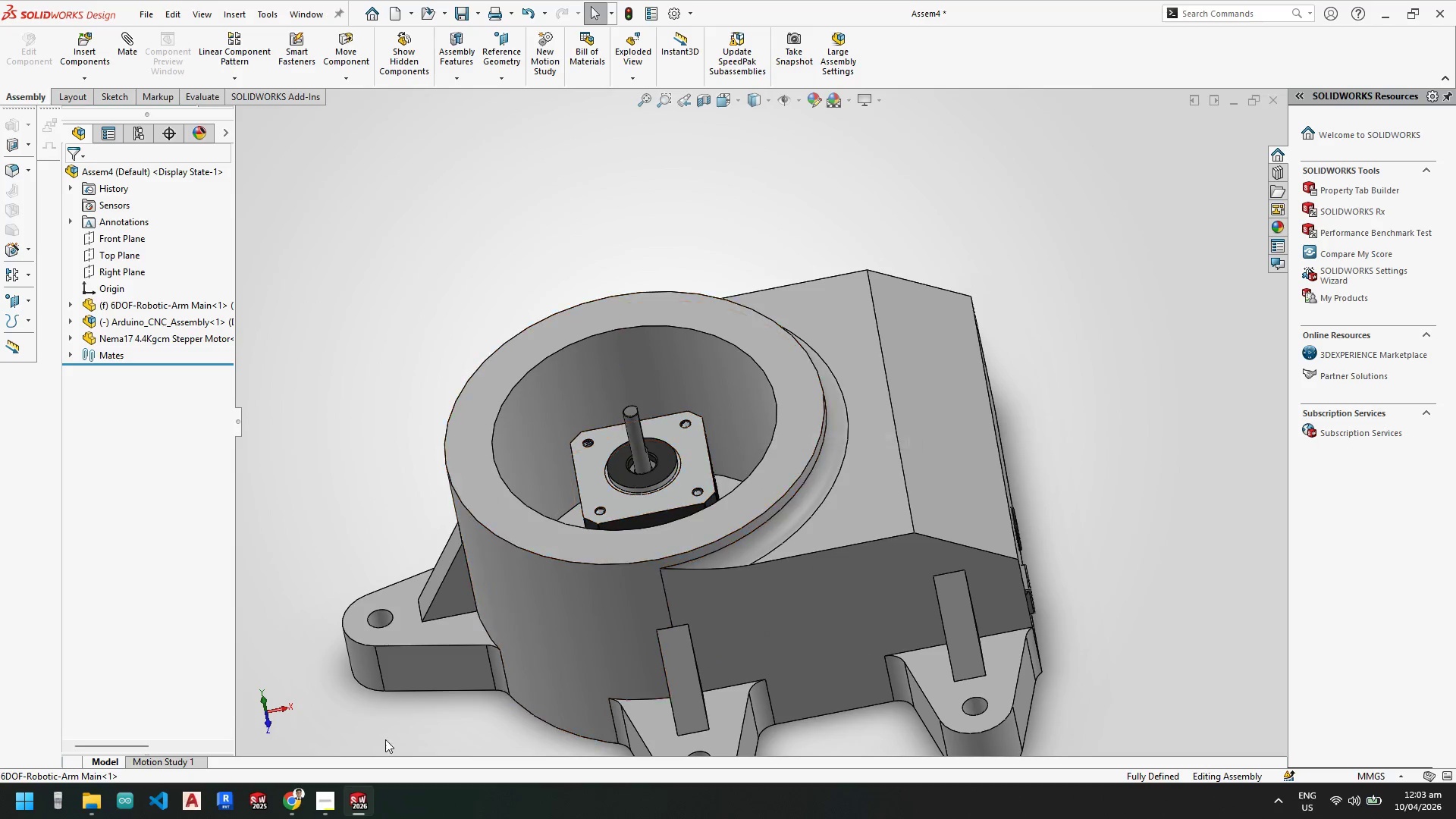 
left_click([327, 802])